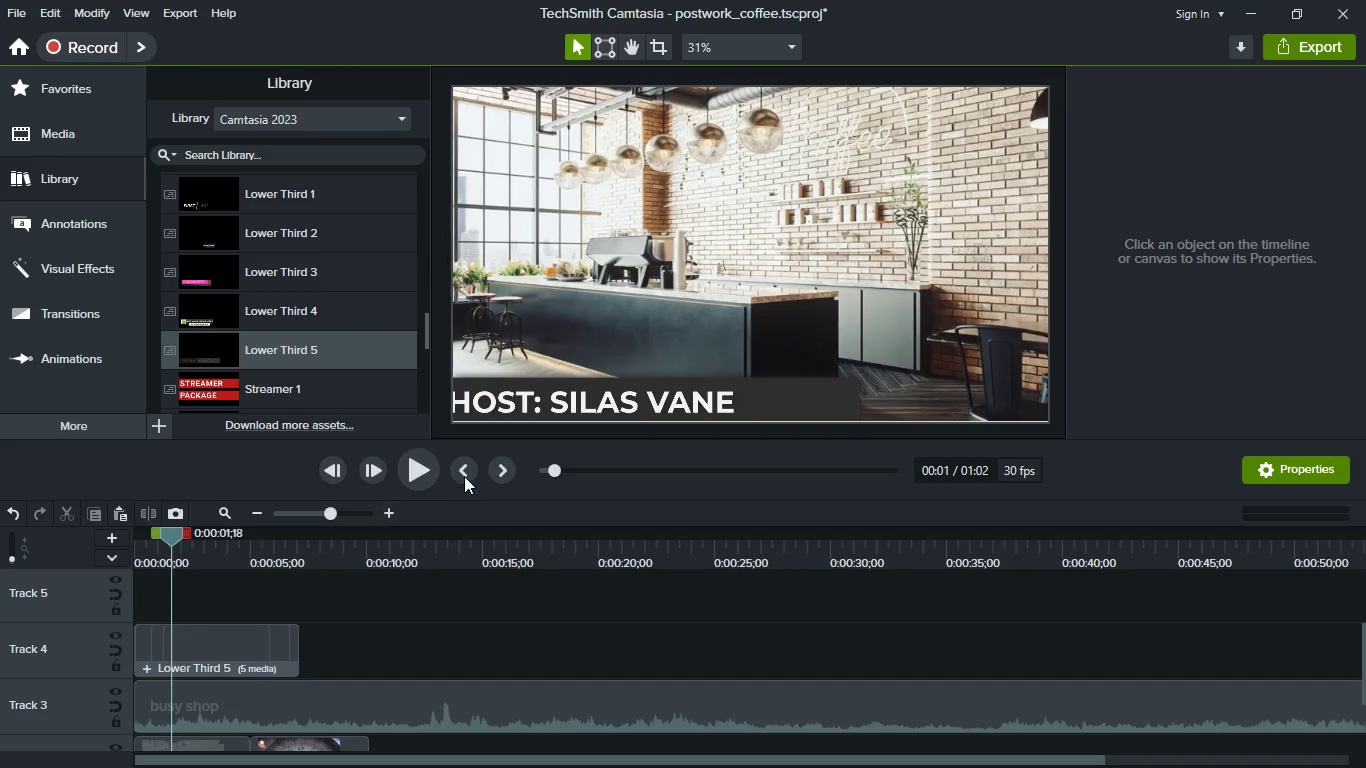 
left_click([464, 476])
 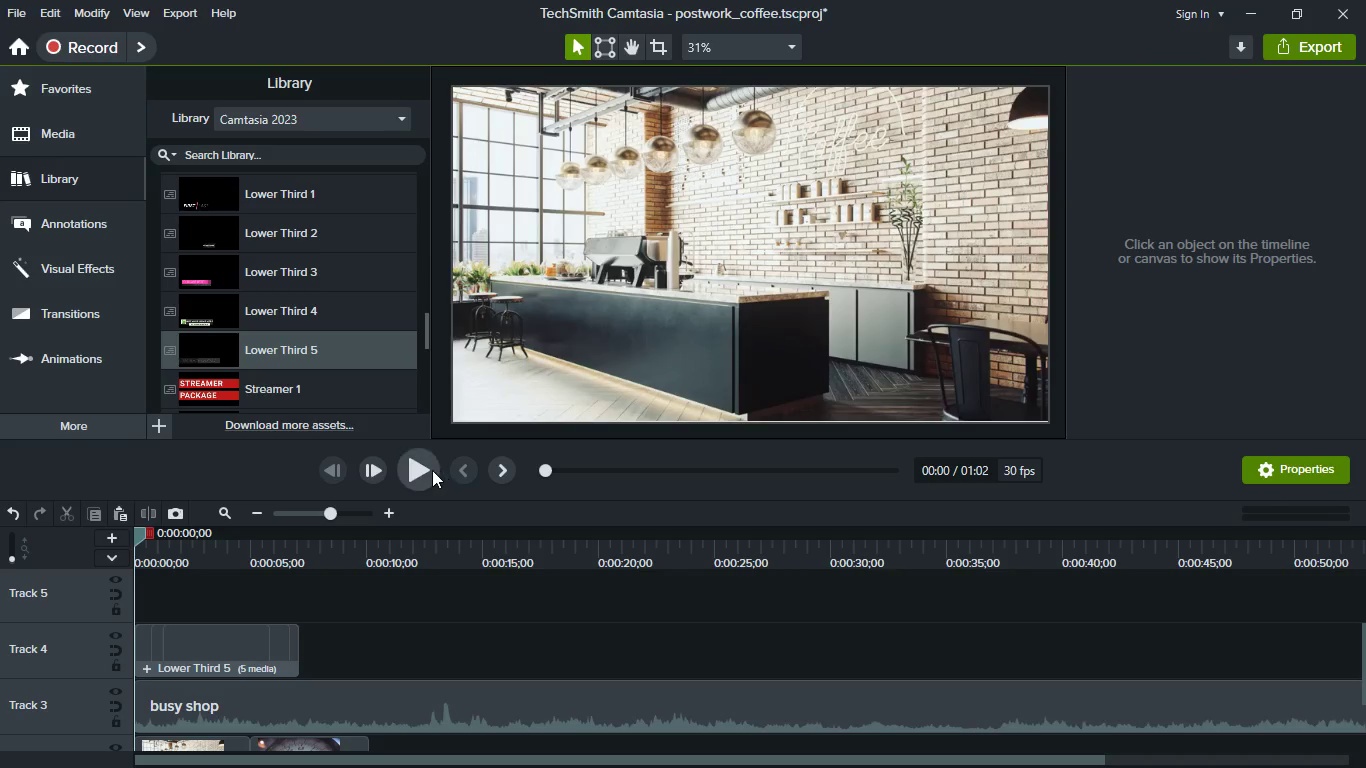 
left_click([429, 470])
 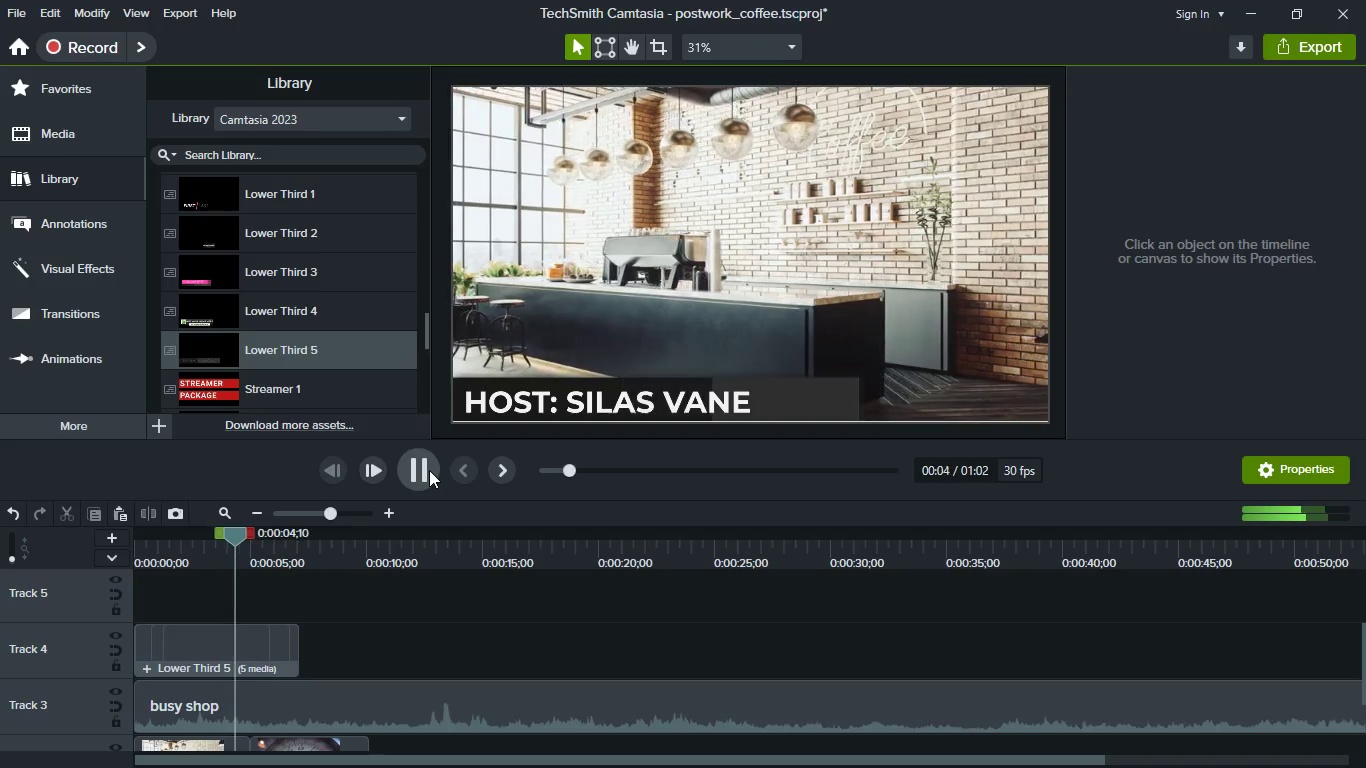 
wait(6.97)
 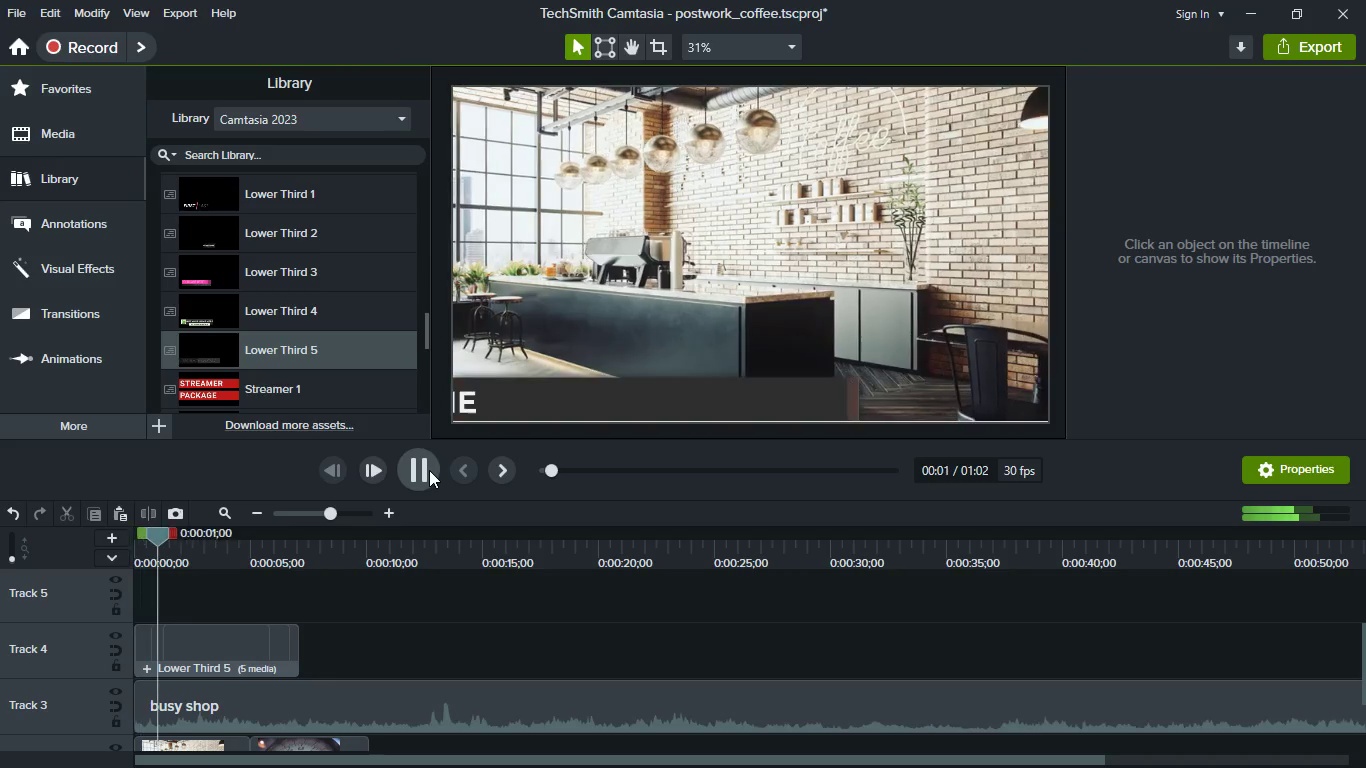 
key(Space)